 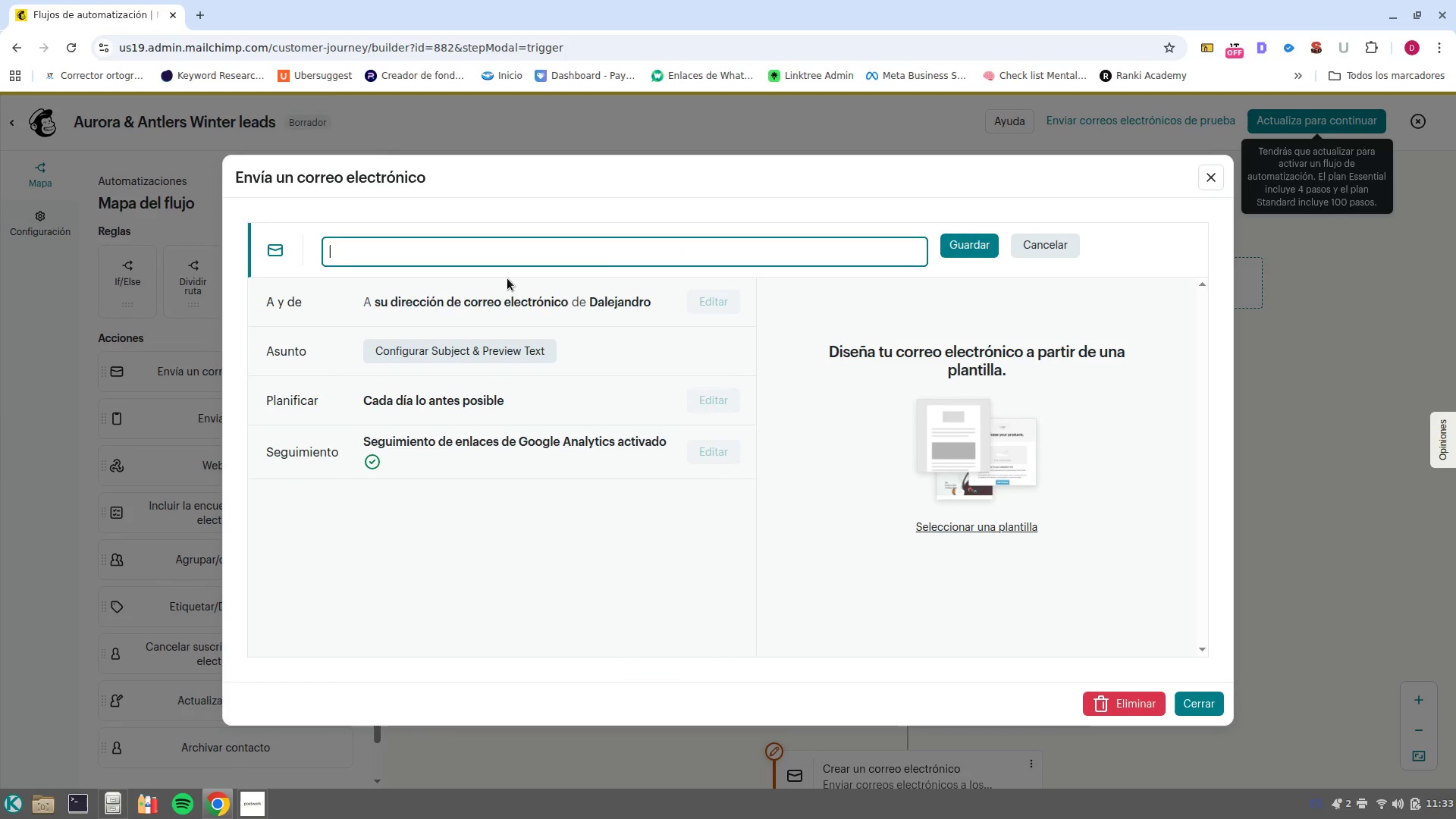 
key(Control+V)
 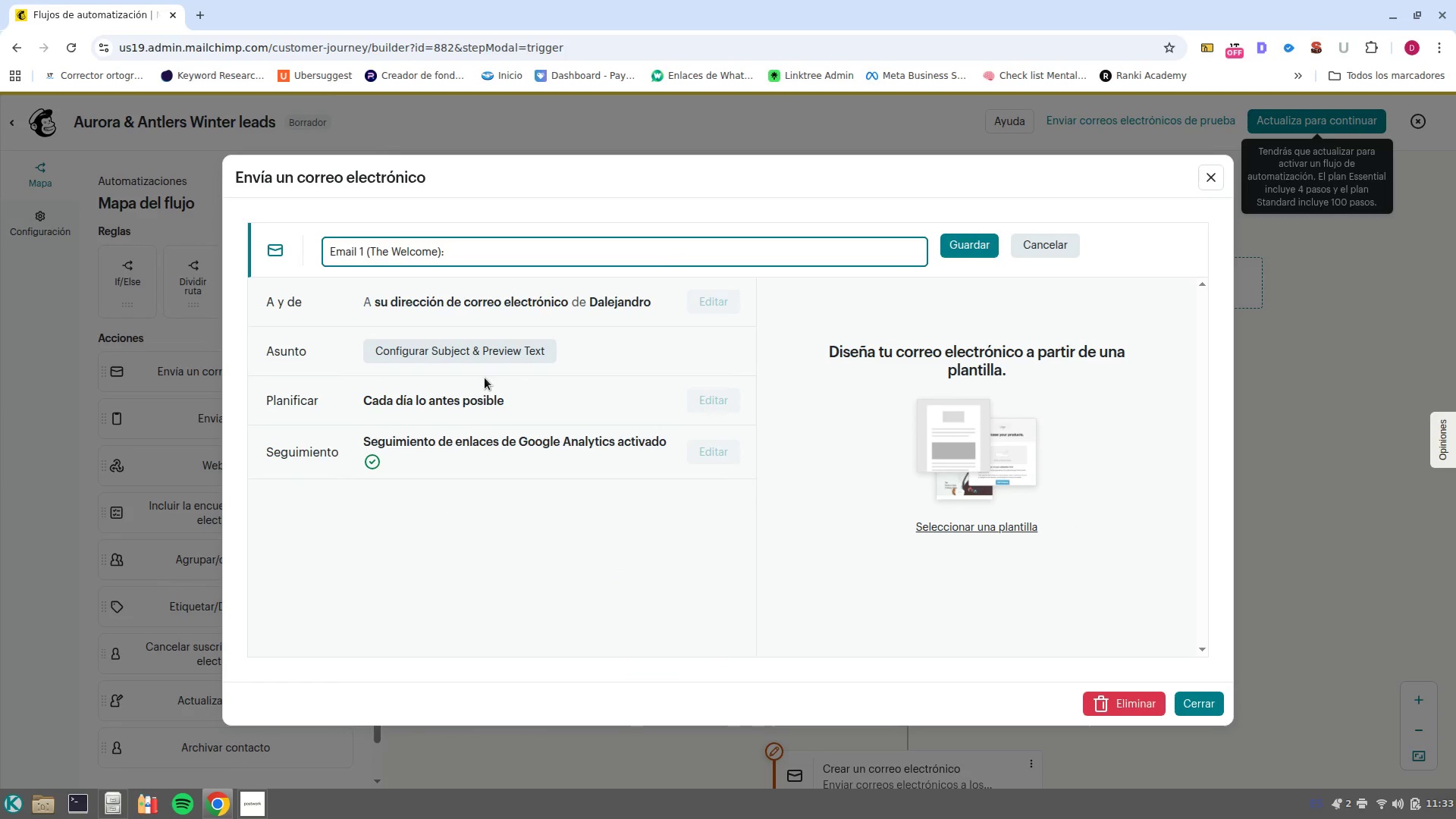 
left_click([479, 354])
 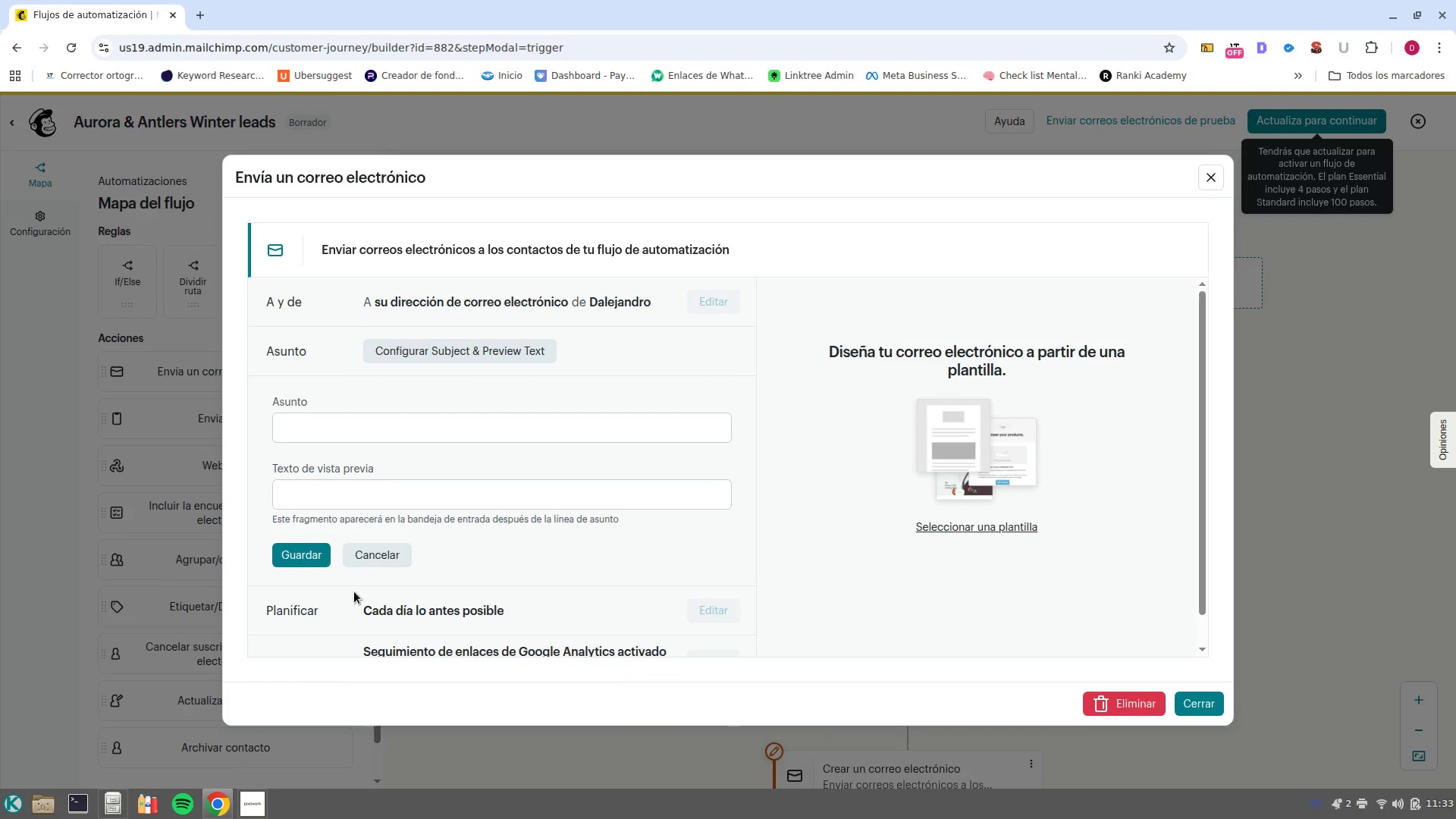 
left_click([416, 423])
 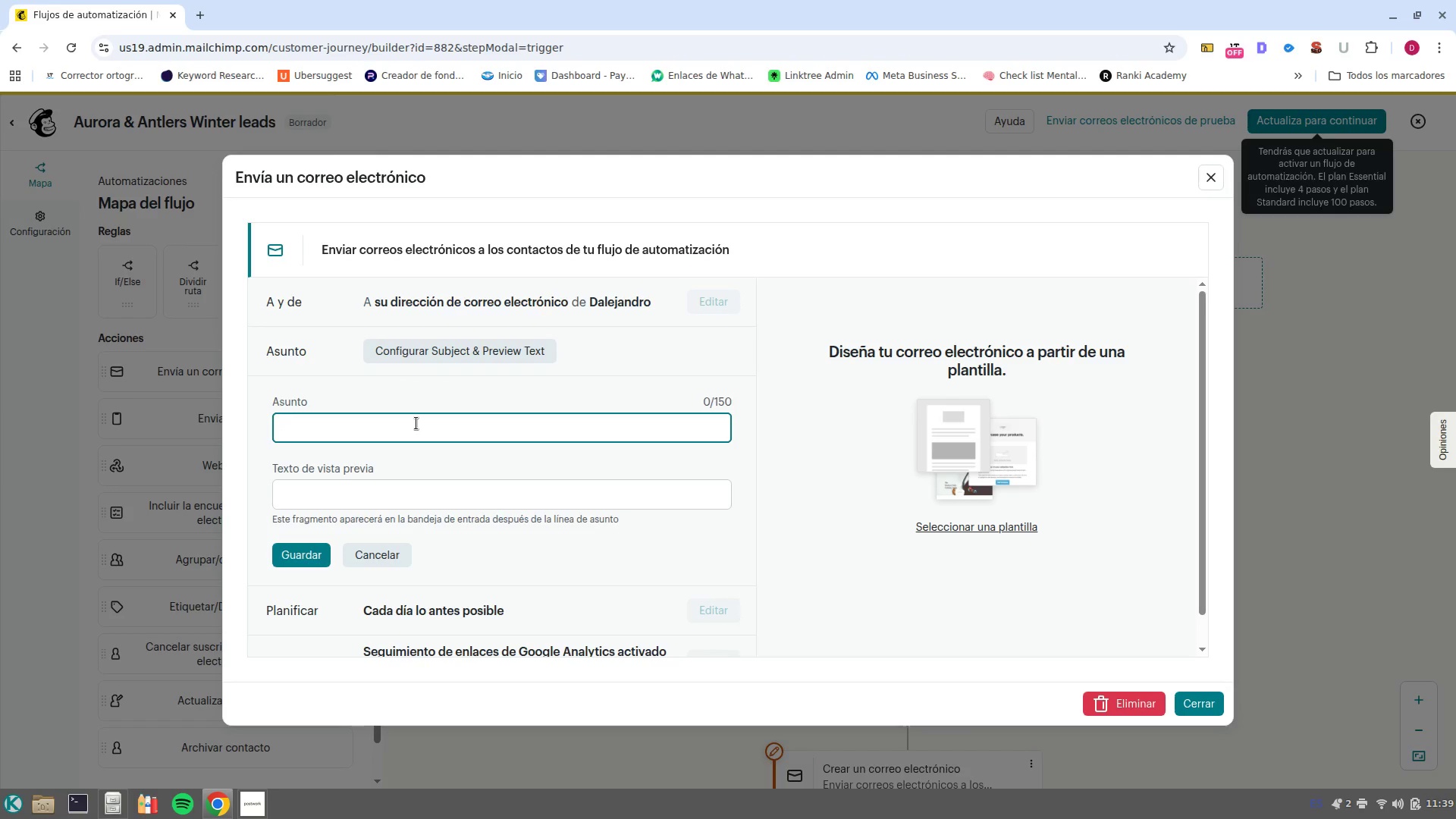 
wait(338.38)
 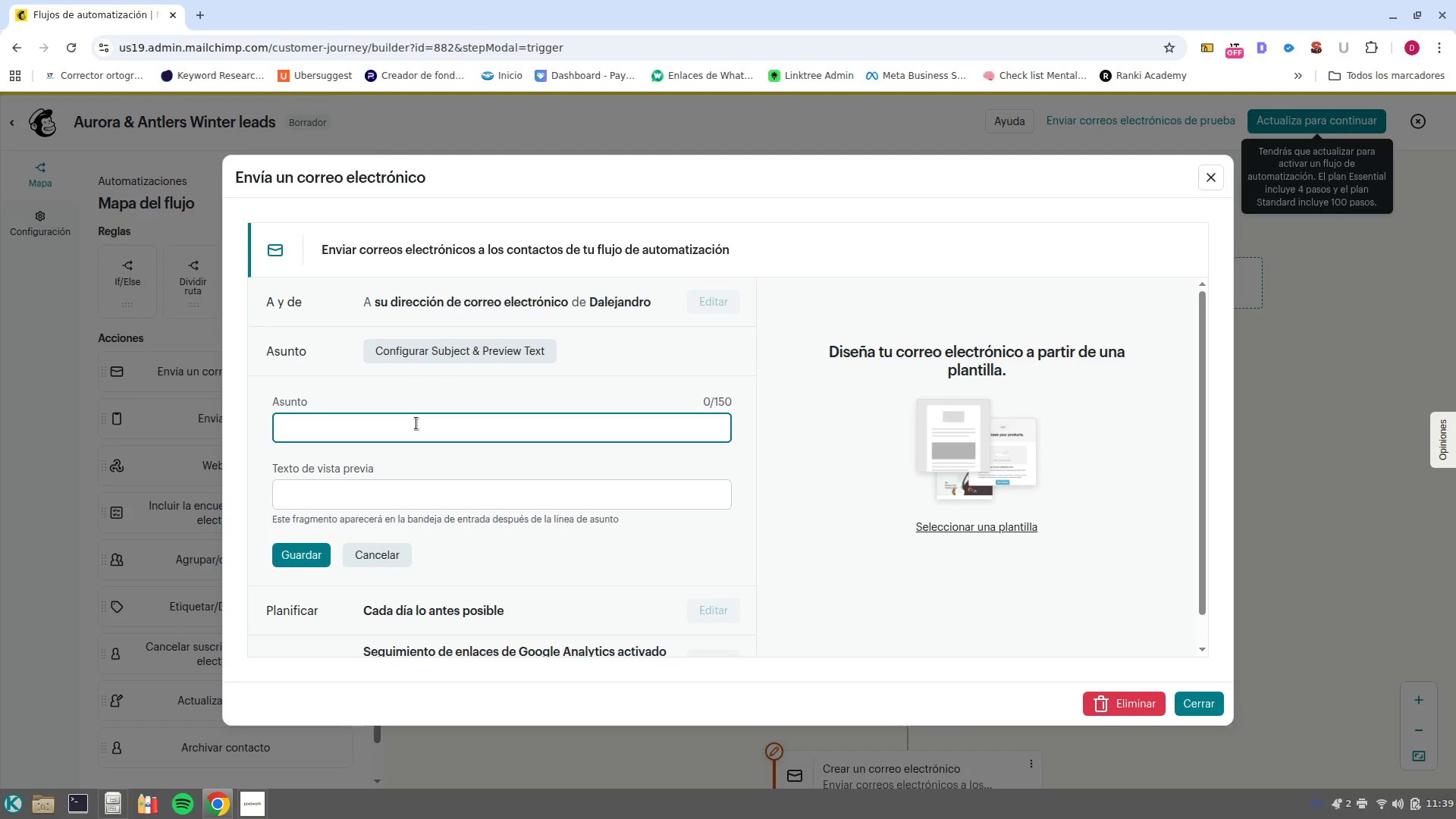 
left_click([416, 423])
 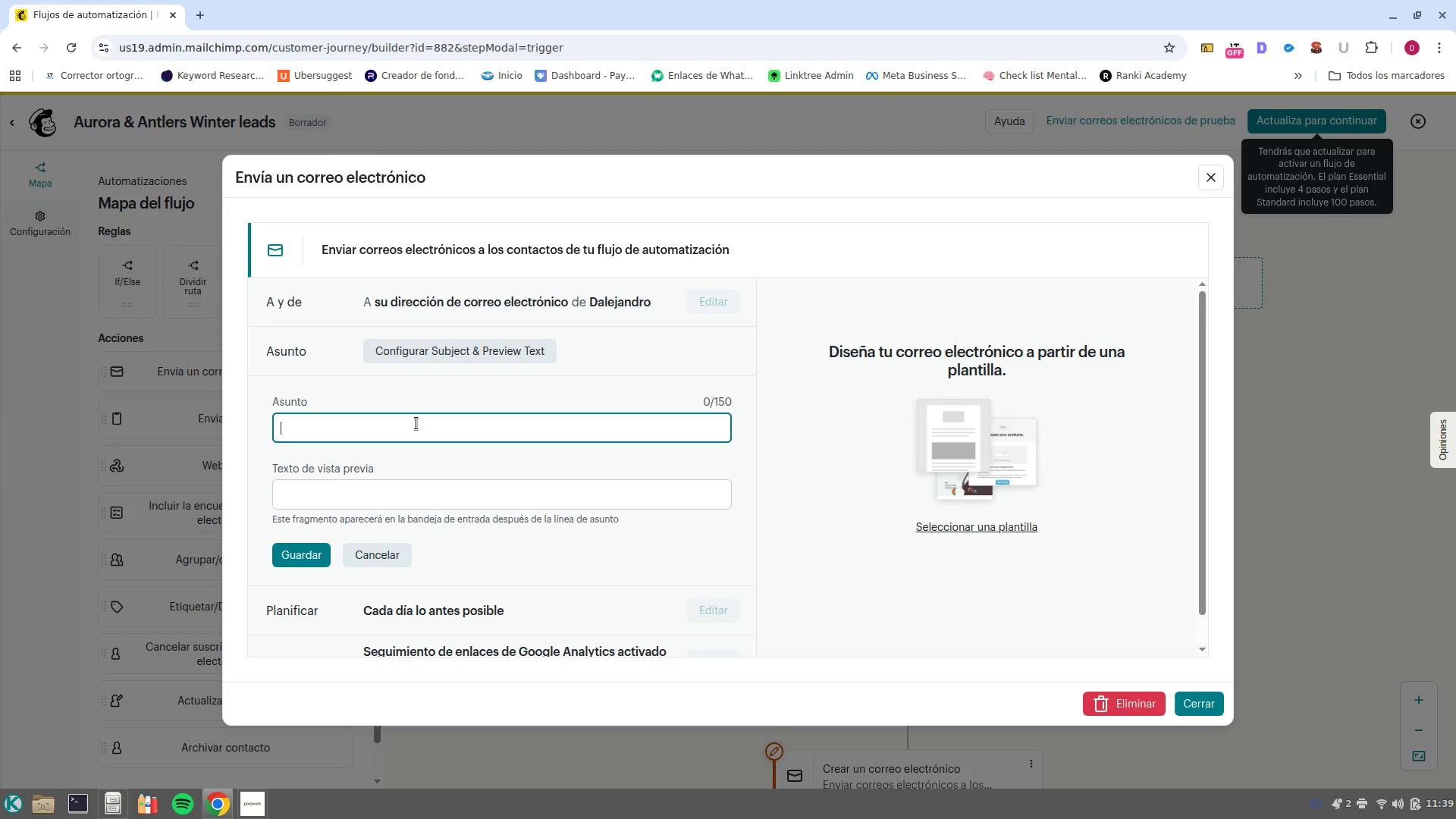 
type(U)
key(Backspace)
type(You-re on the list> Finish Lapland Awaits)
 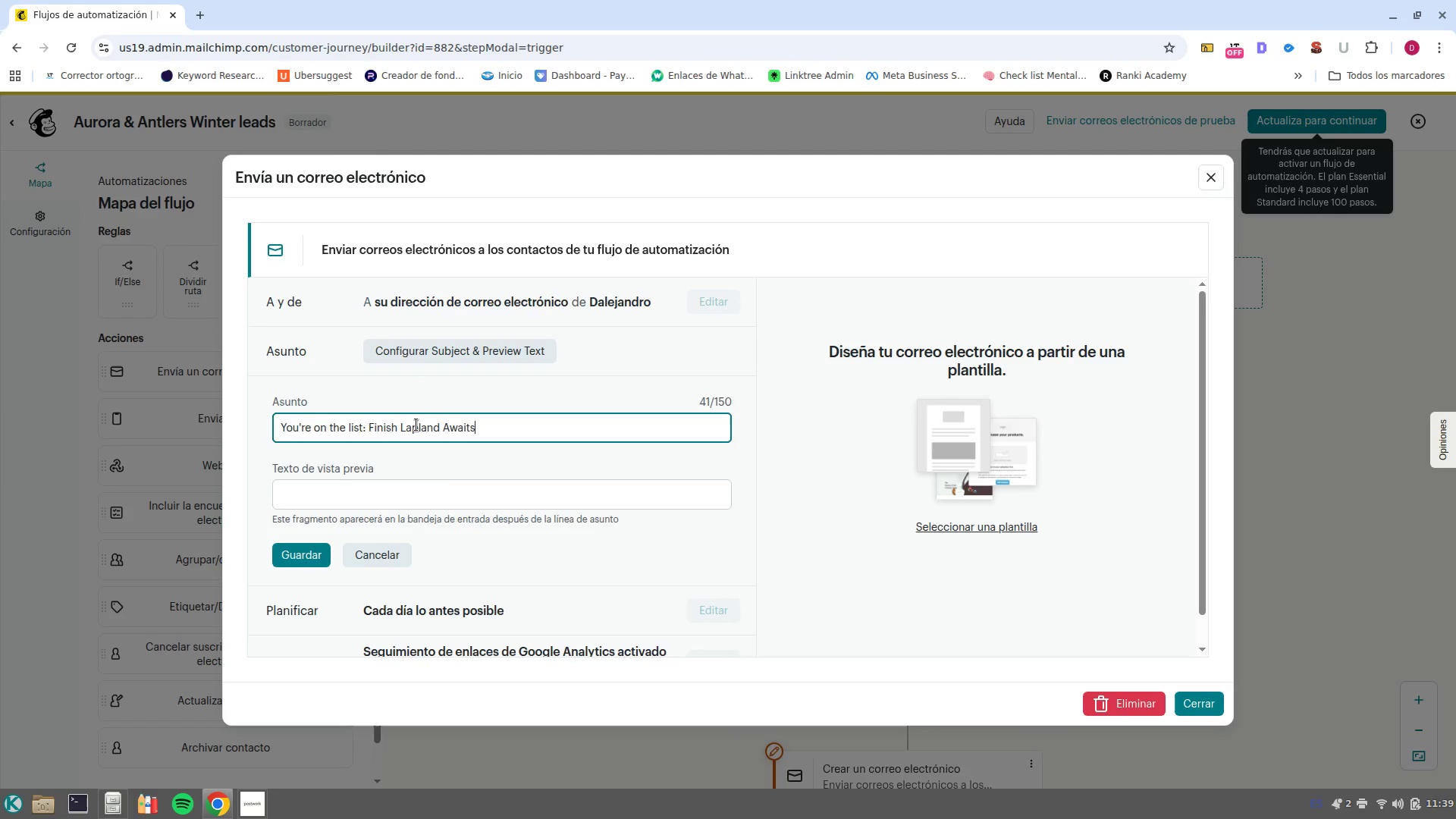 
left_click([449, 490])
 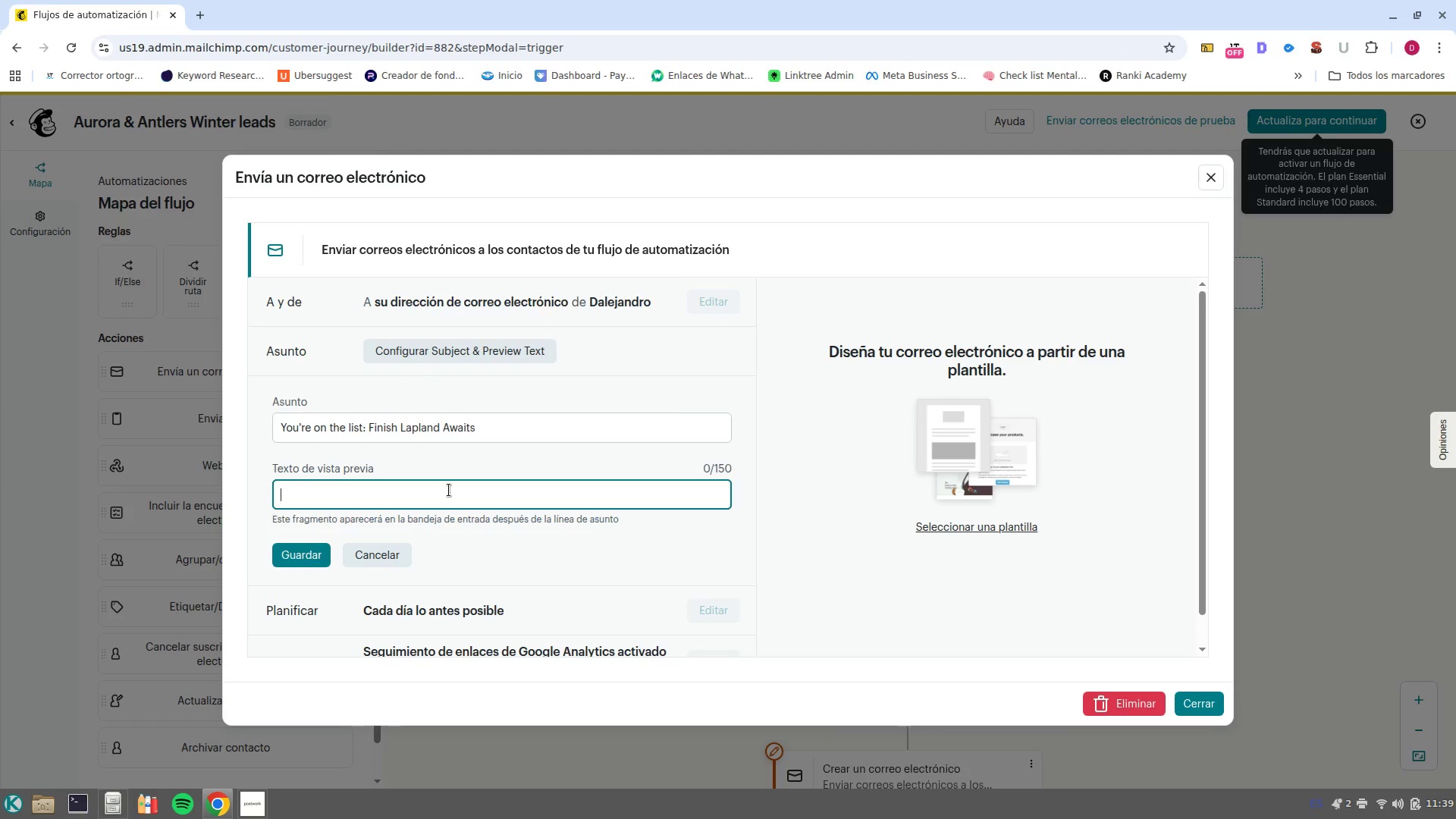 
wait(8.7)
 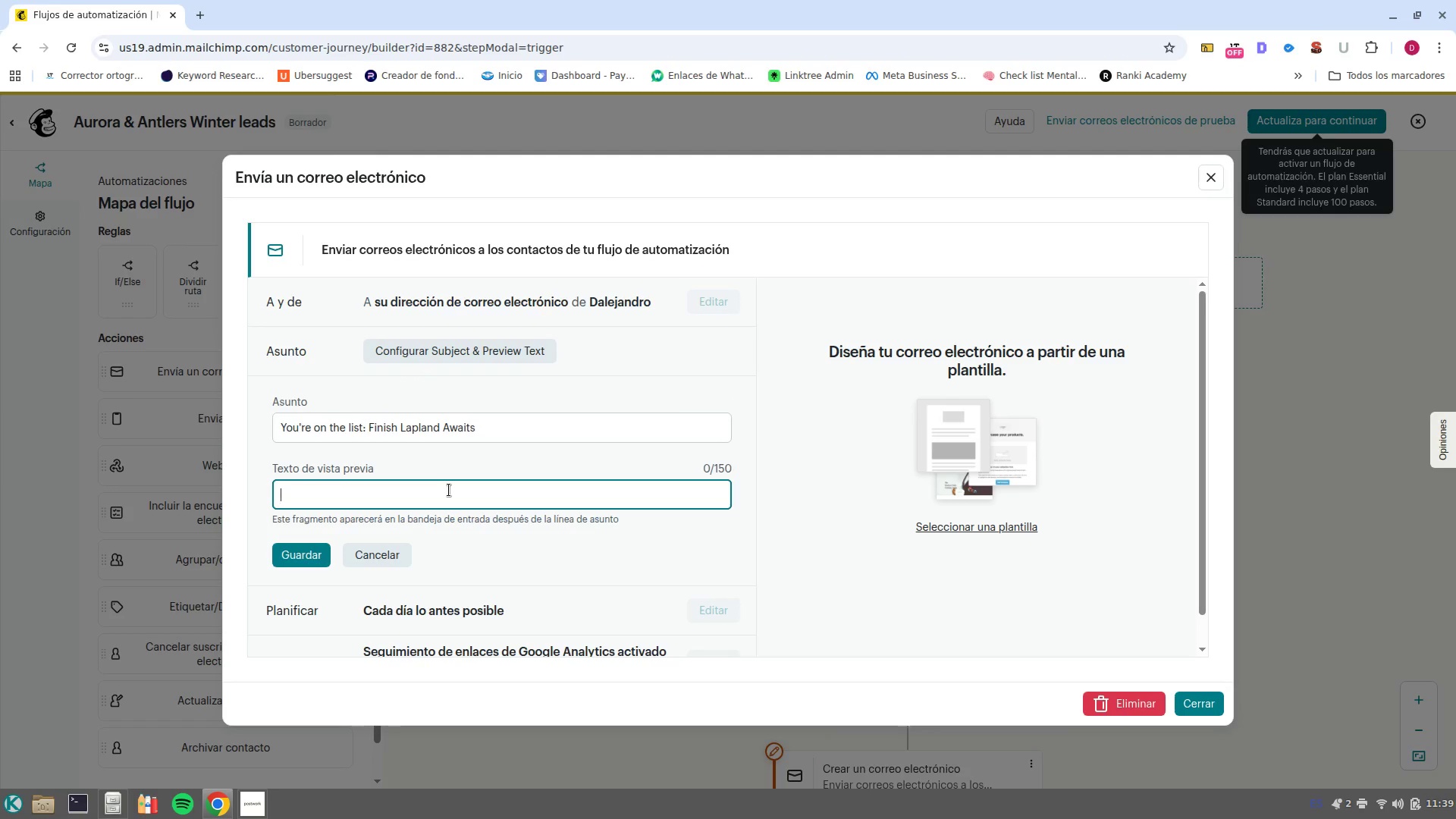 
left_click([266, 763])